 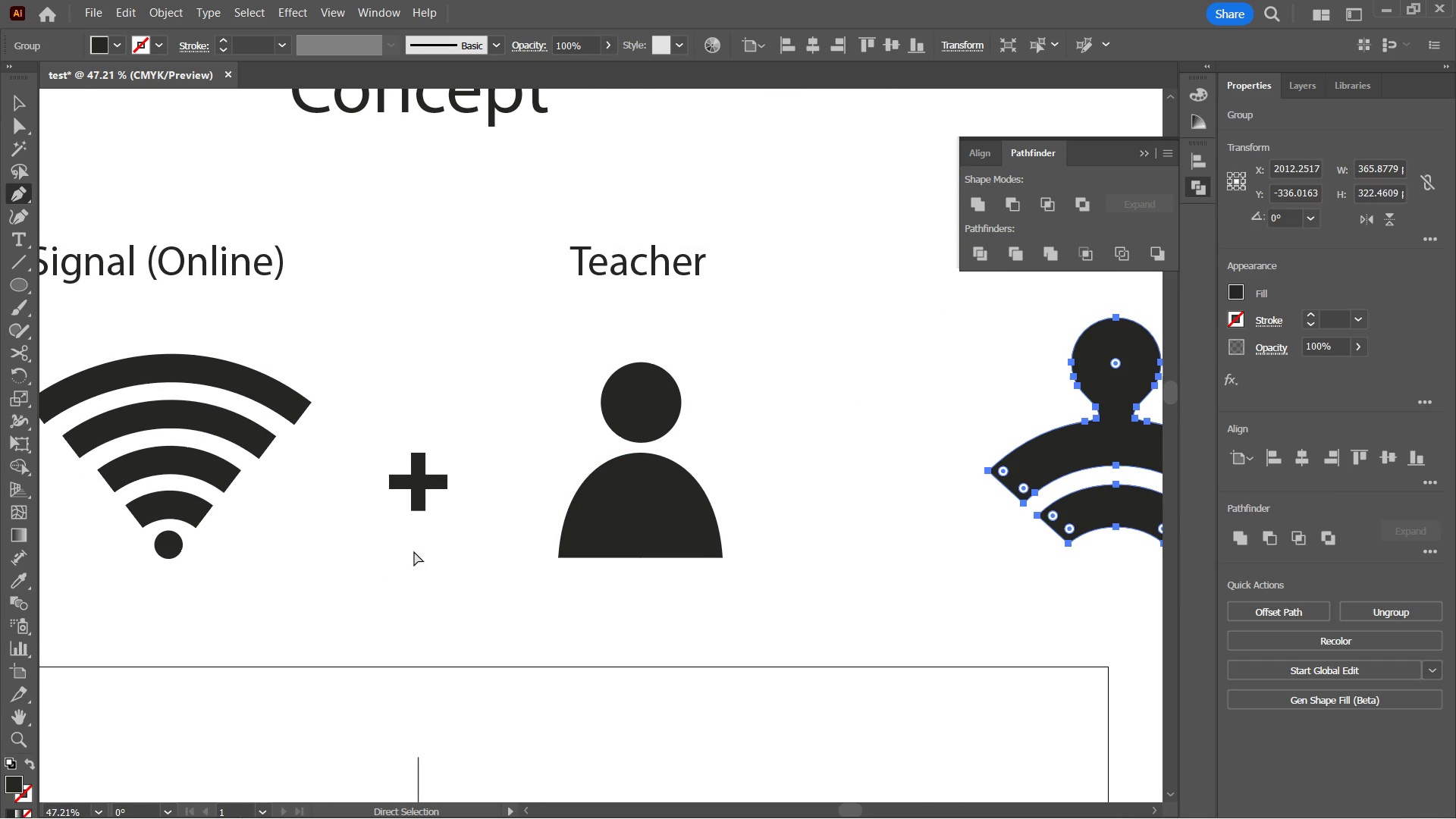 
double_click([492, 431])
 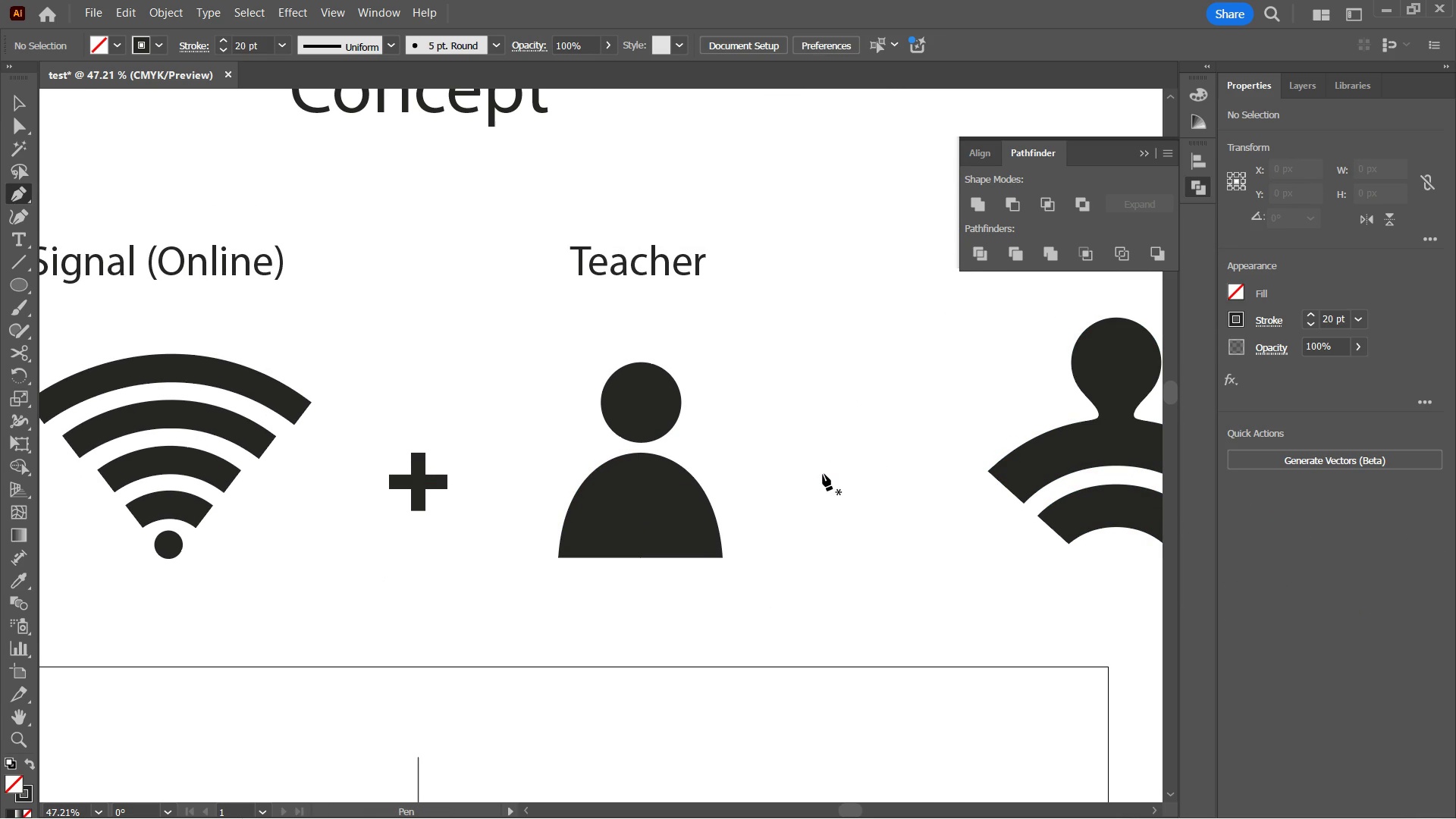 
left_click([823, 473])
 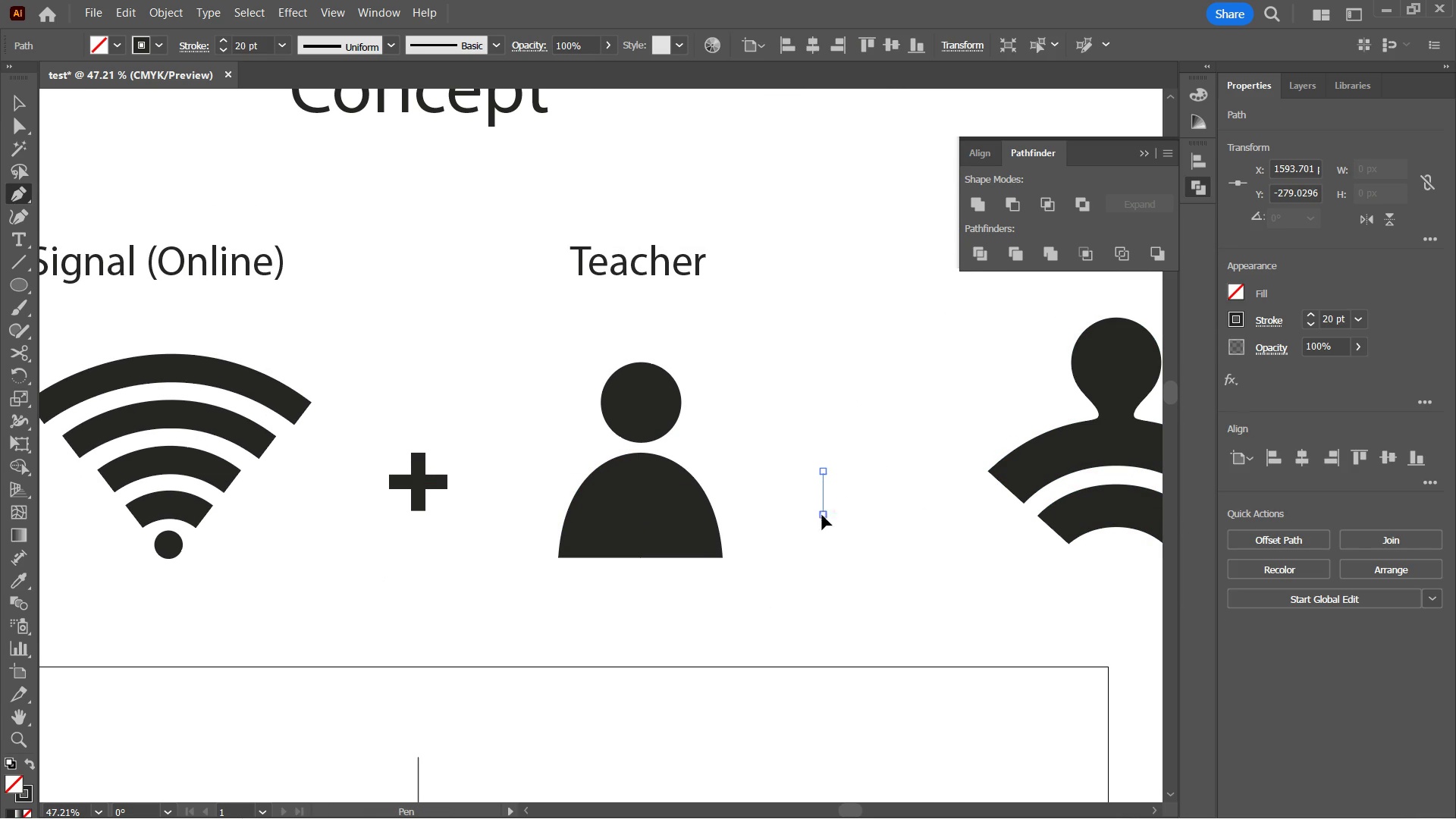 
left_click([822, 515])
 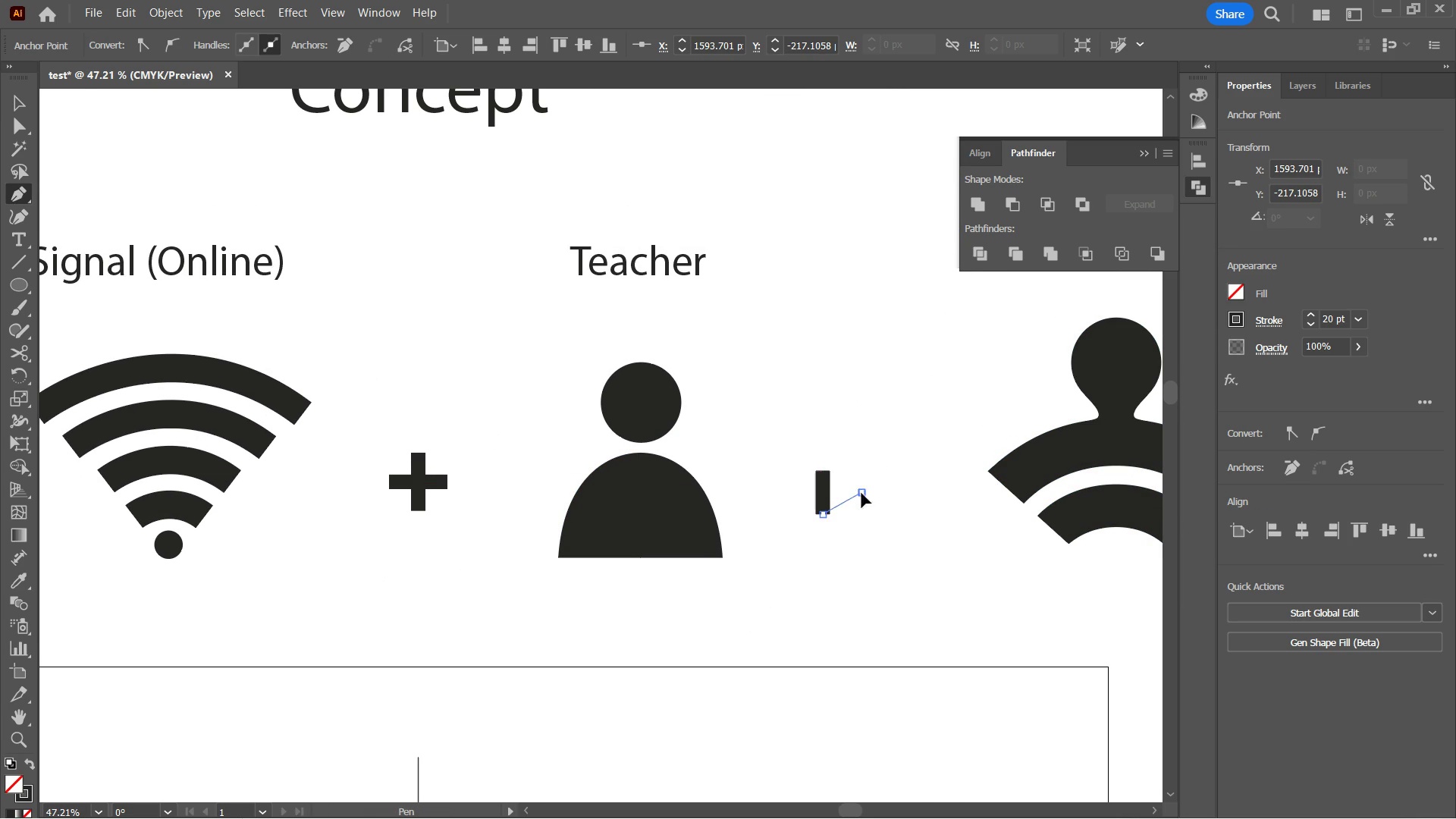 
left_click([861, 493])
 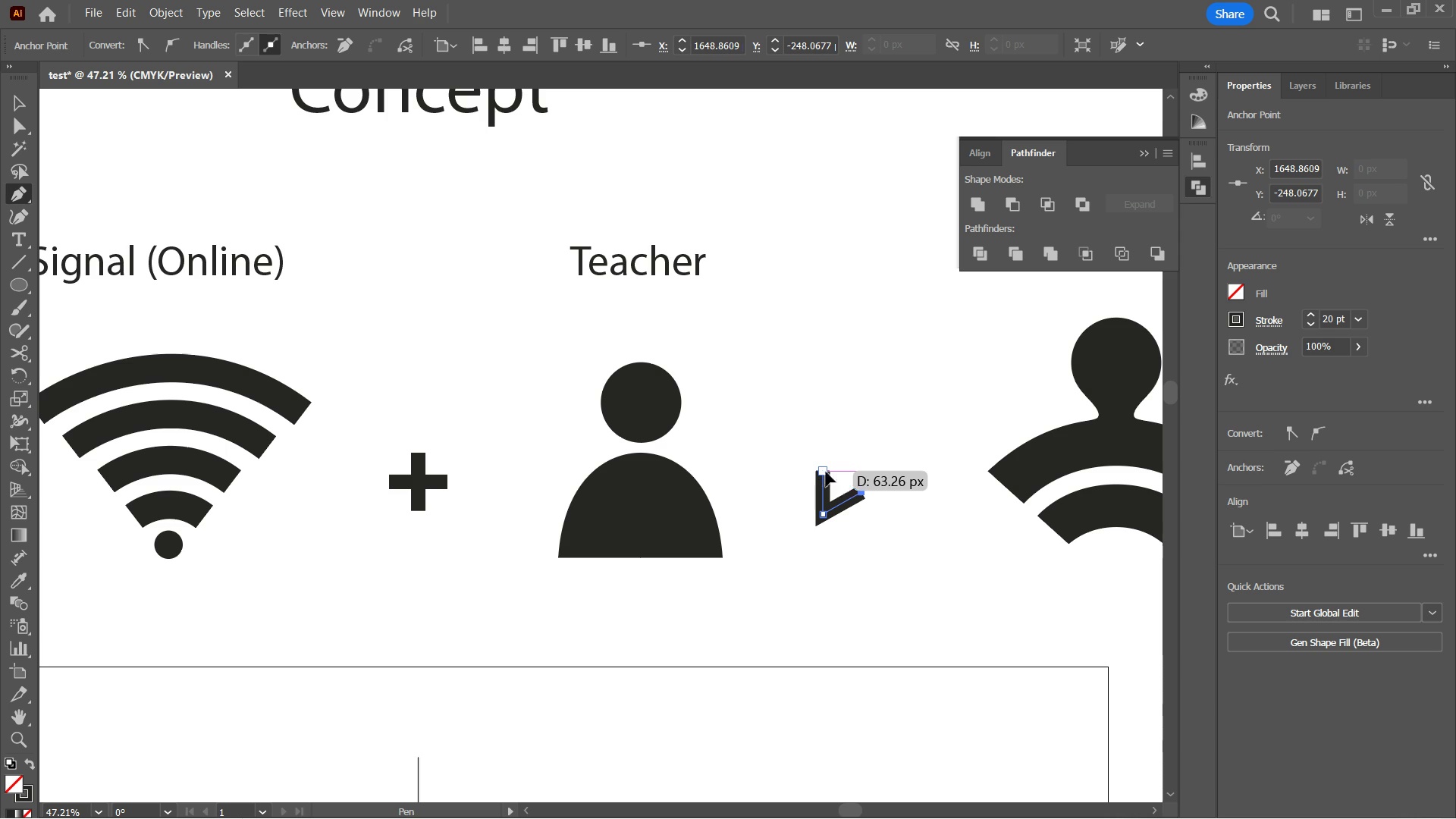 
left_click([826, 472])
 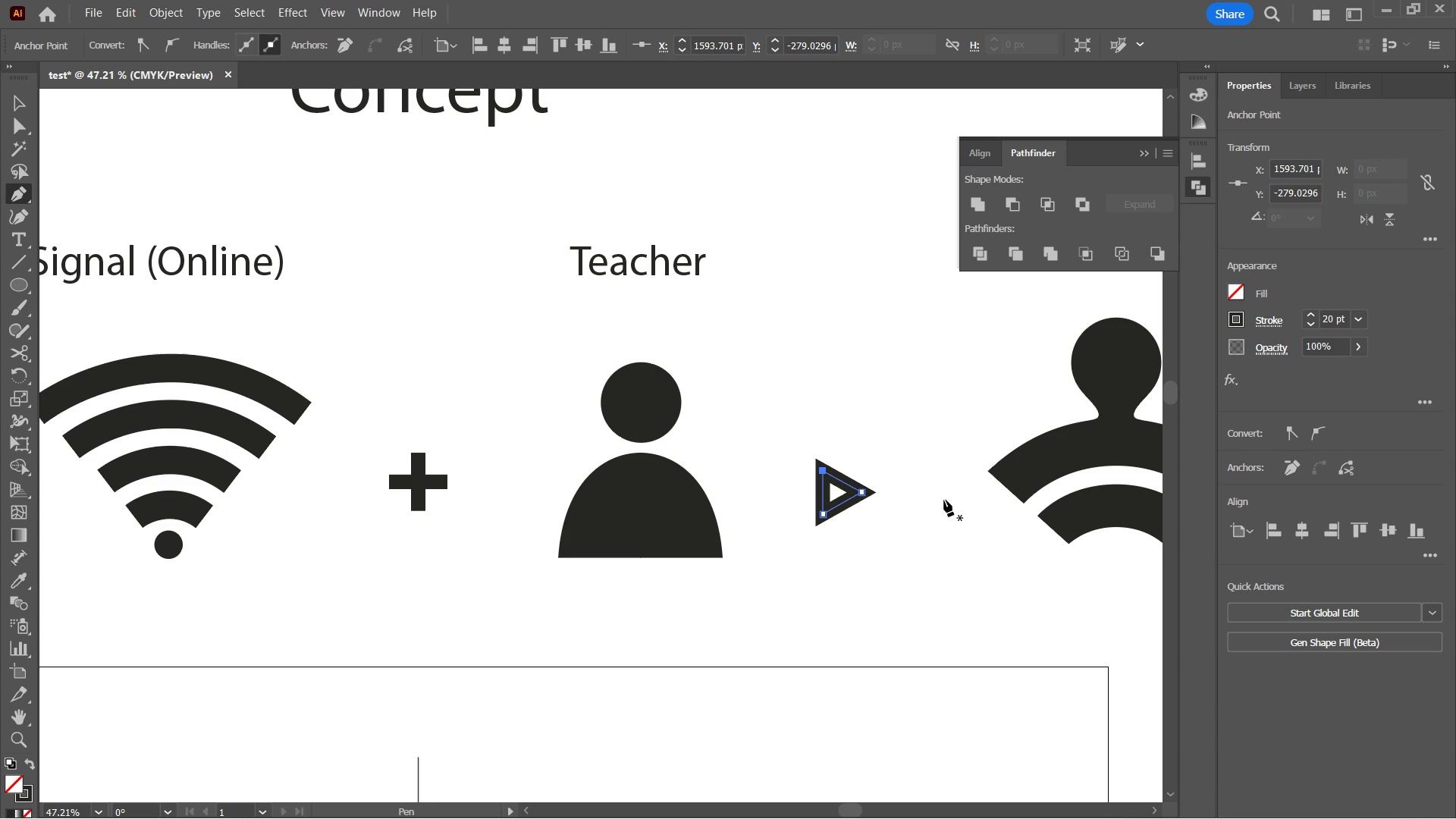 
key(V)
 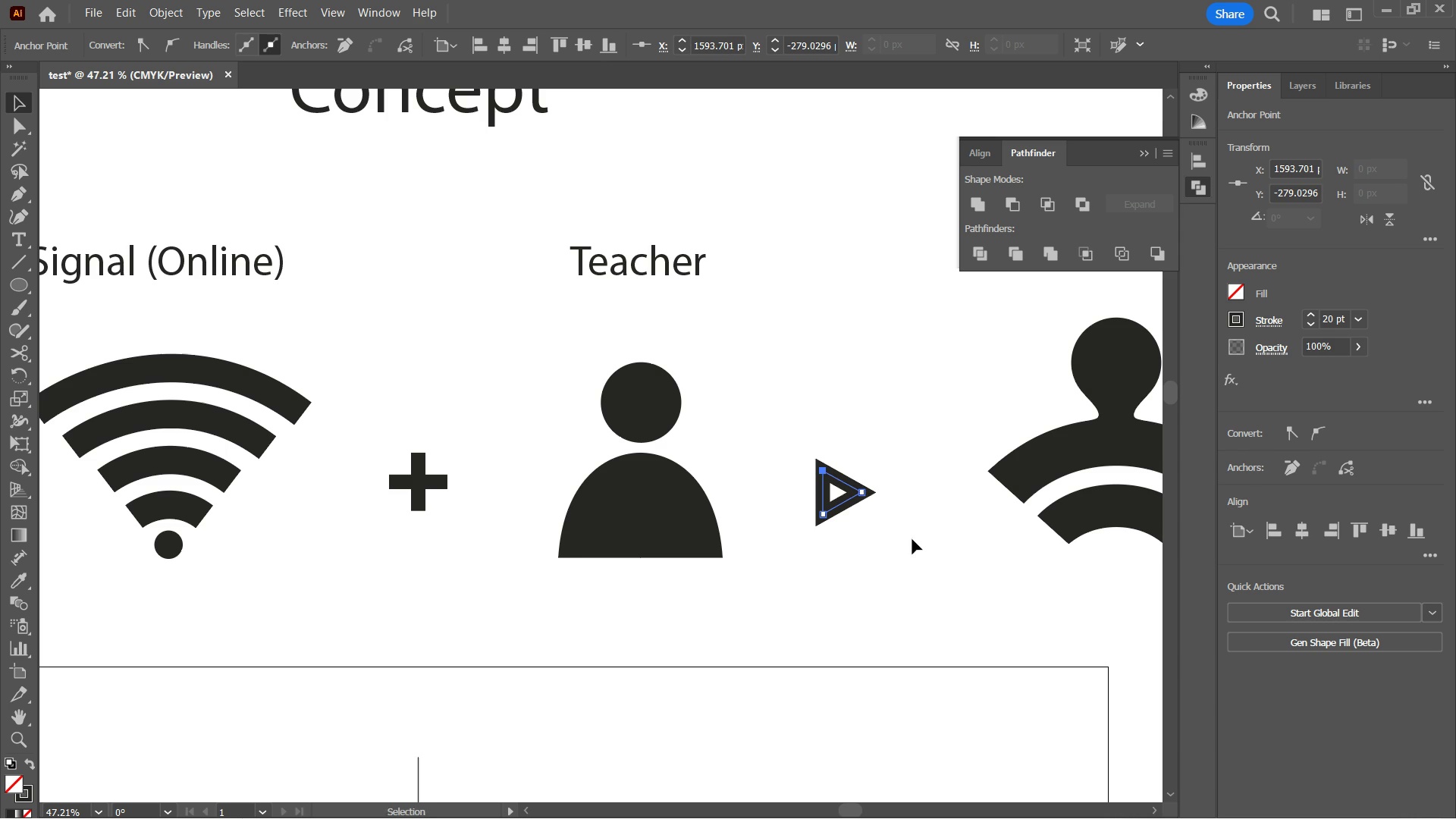 
left_click([912, 539])